 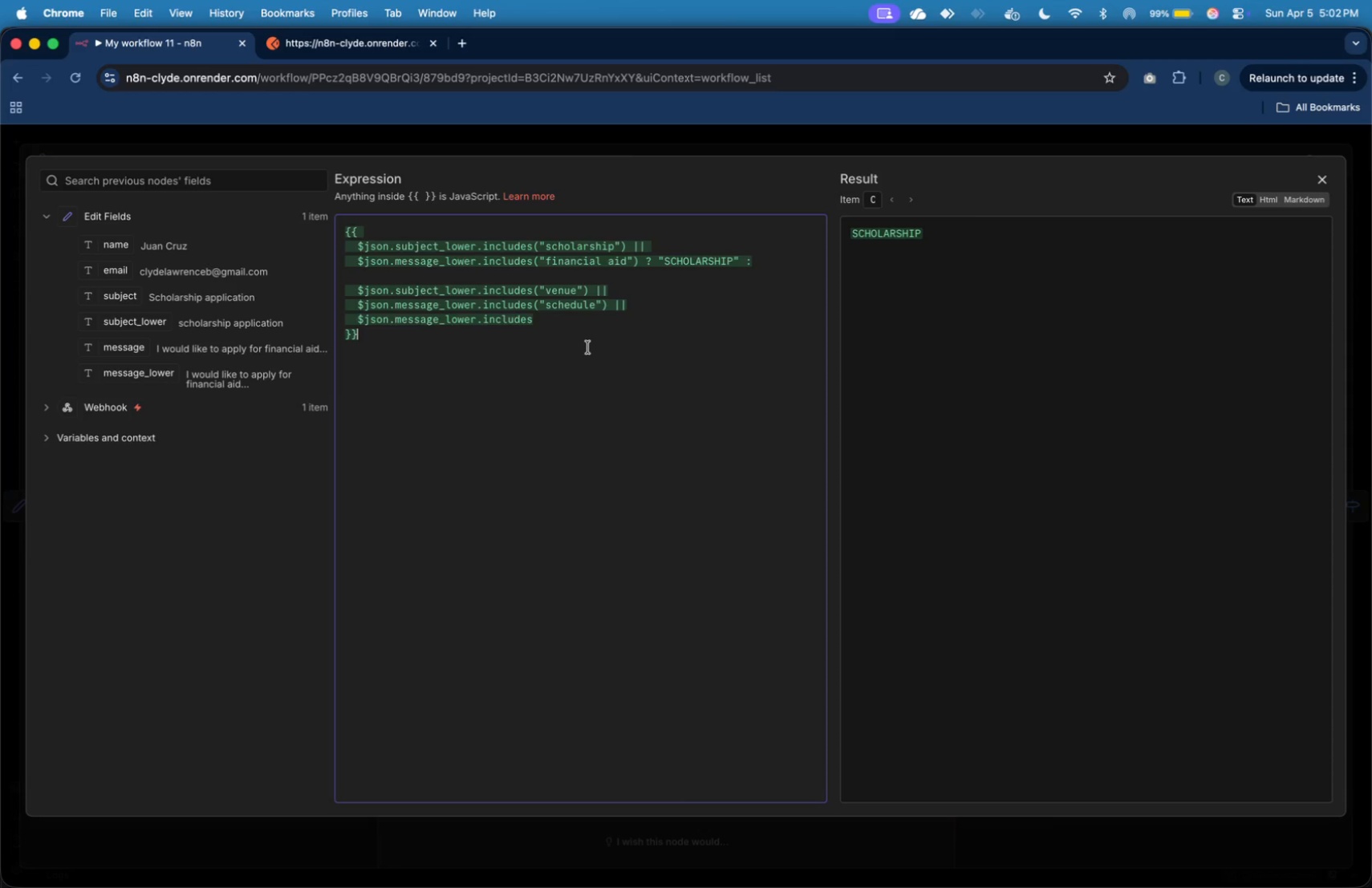 
left_click([586, 322])
 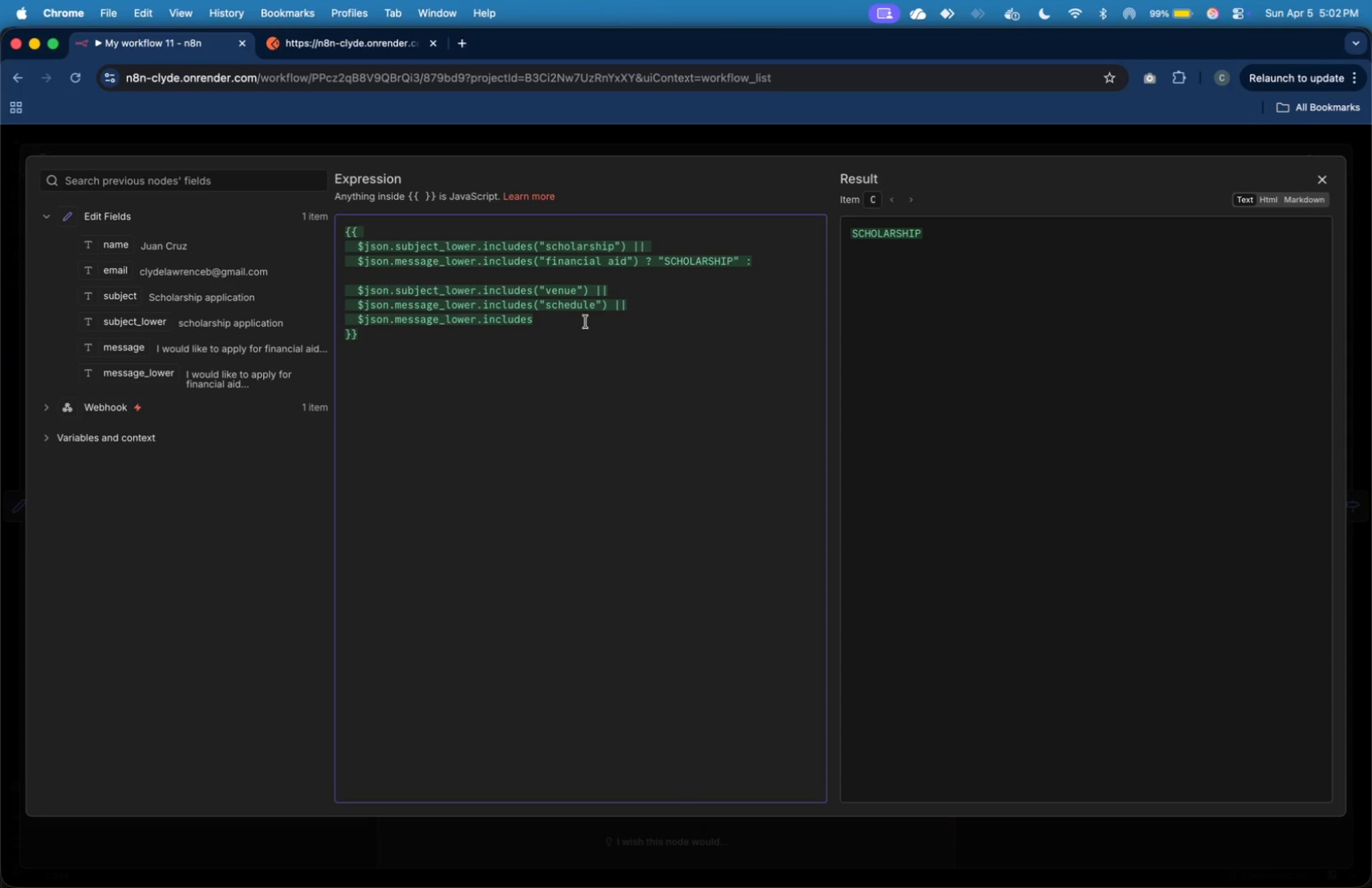 
type(())
 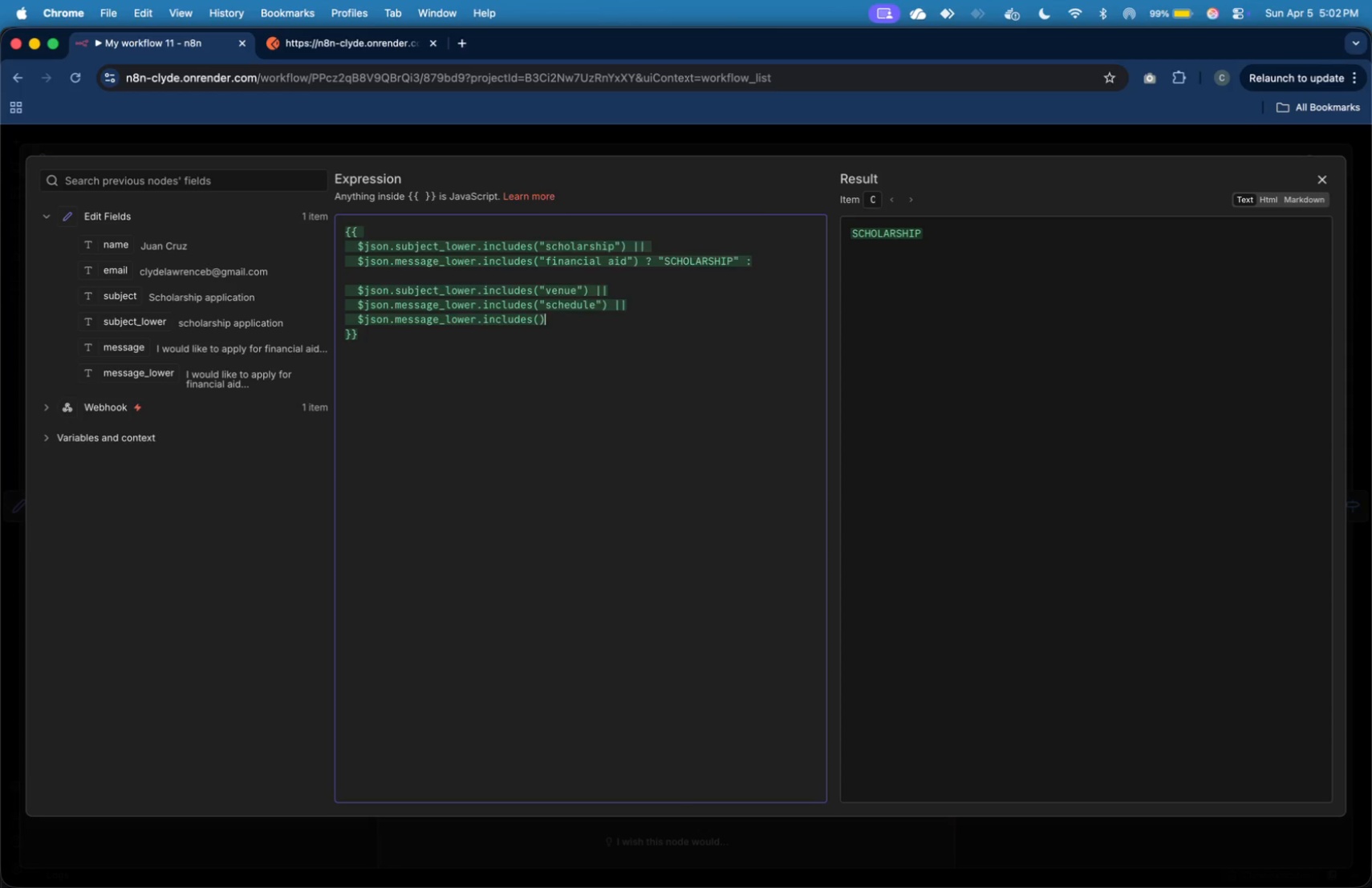 
key(ArrowLeft)
 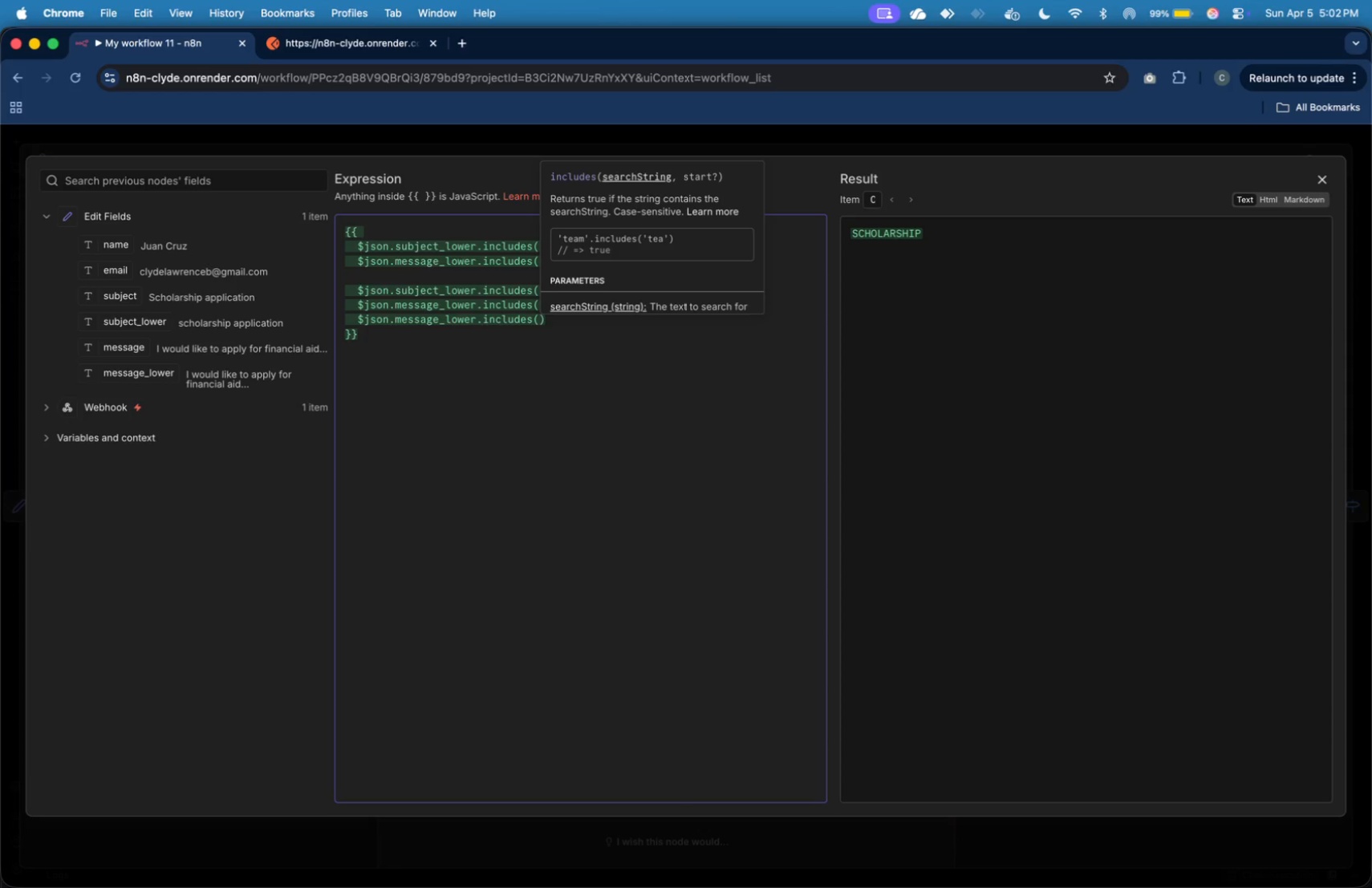 
key(Shift+Quote)
 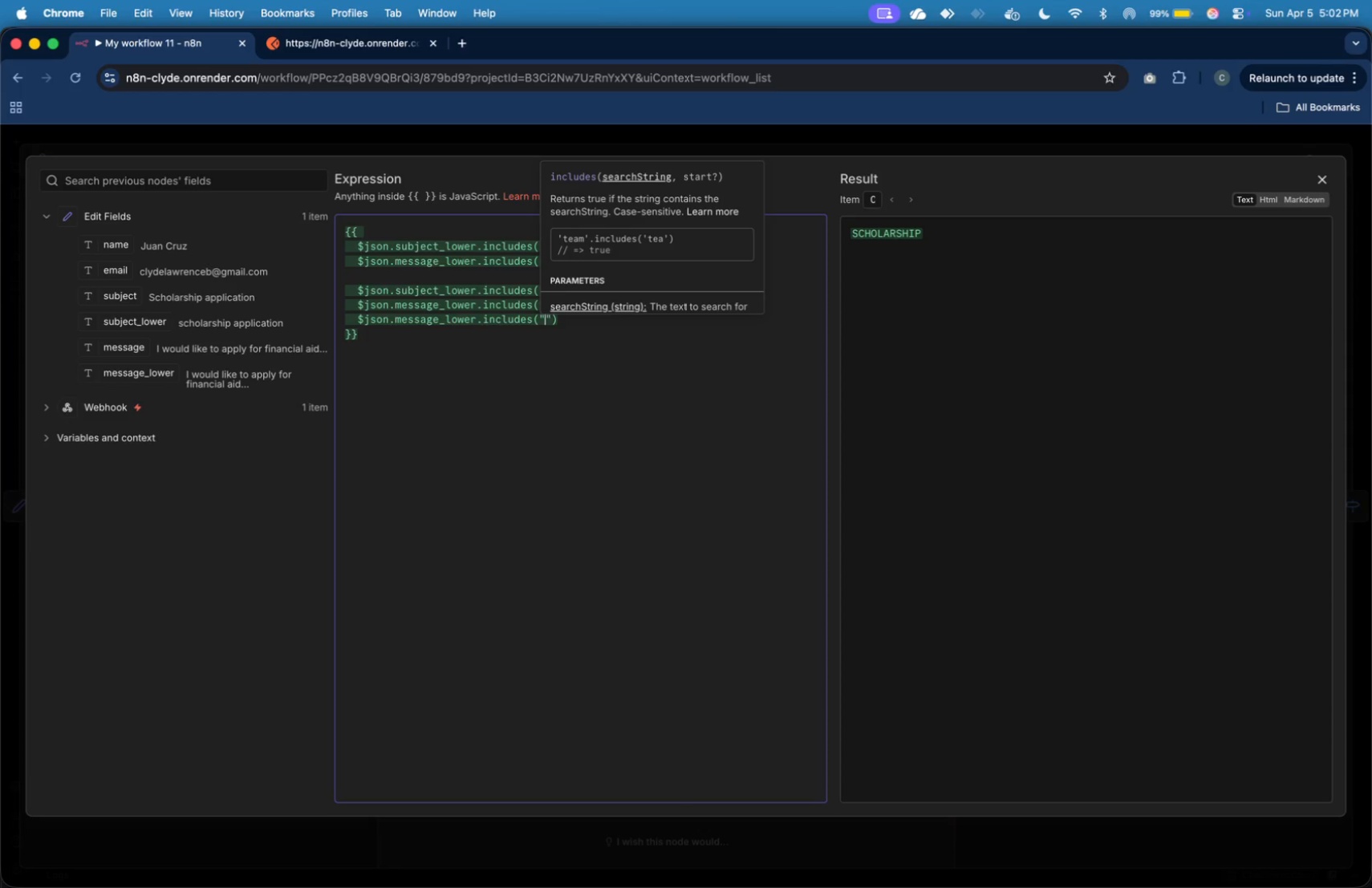 
type(performance)
 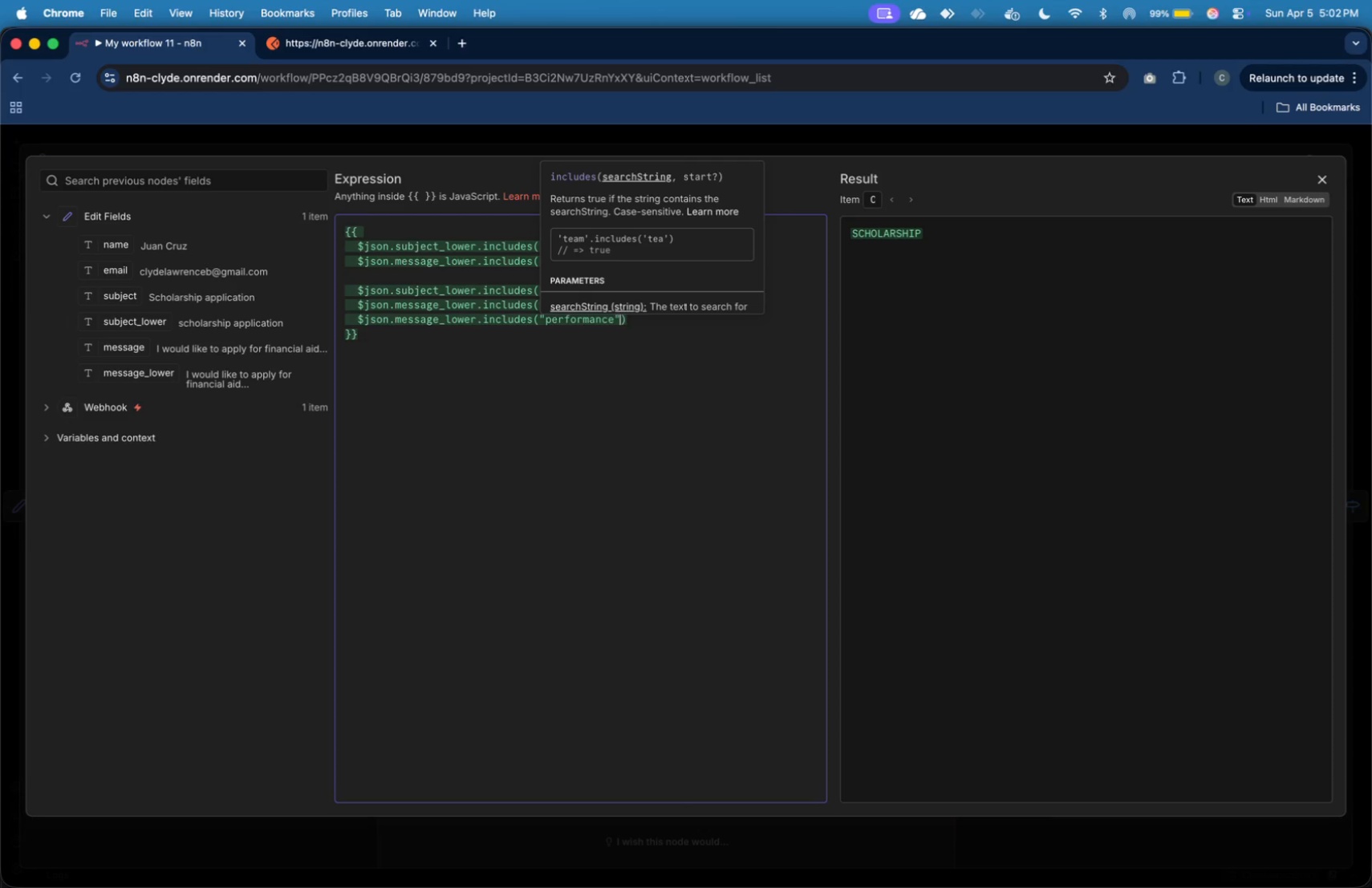 
key(ArrowRight)
 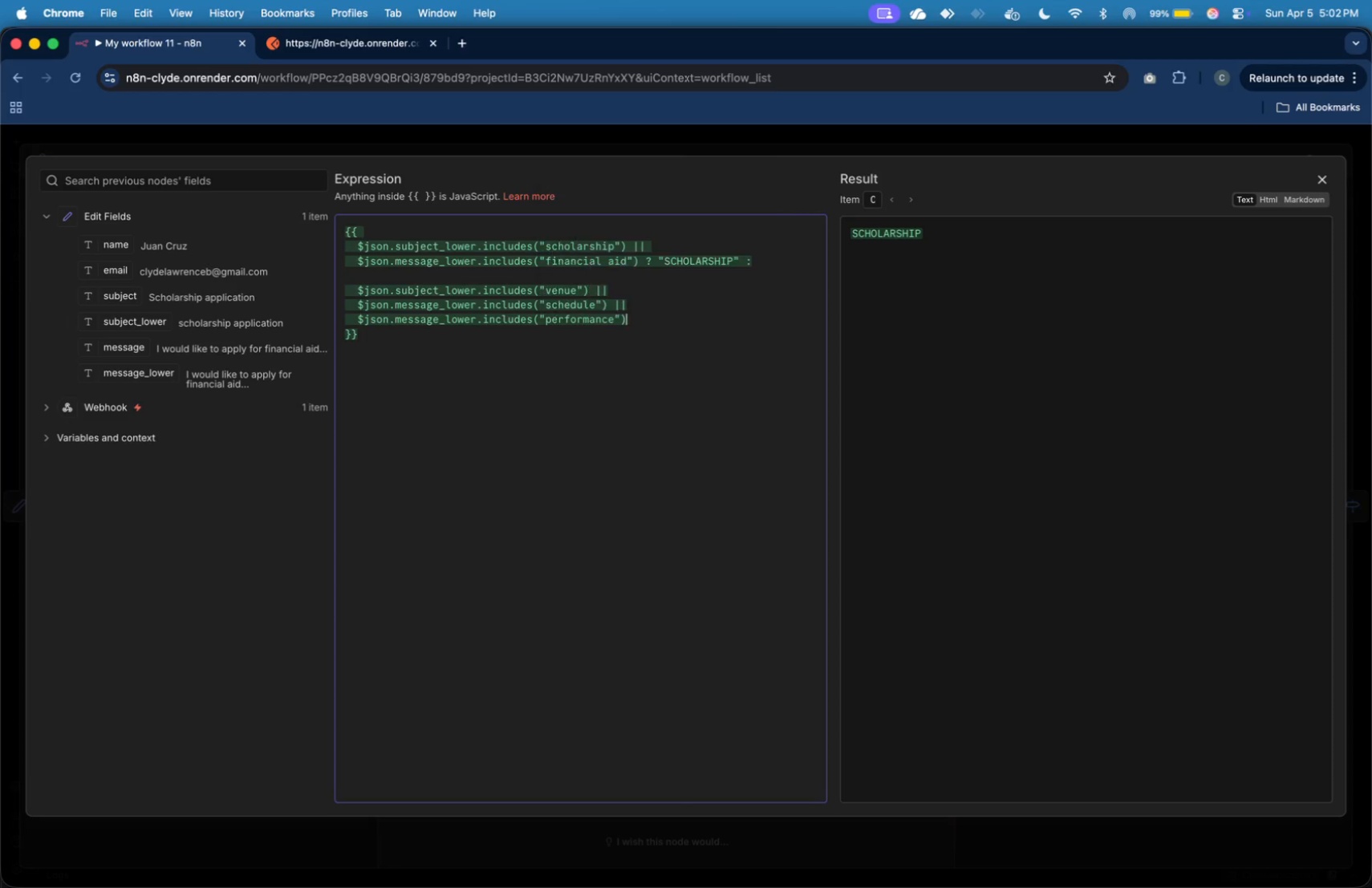 
key(ArrowRight)
 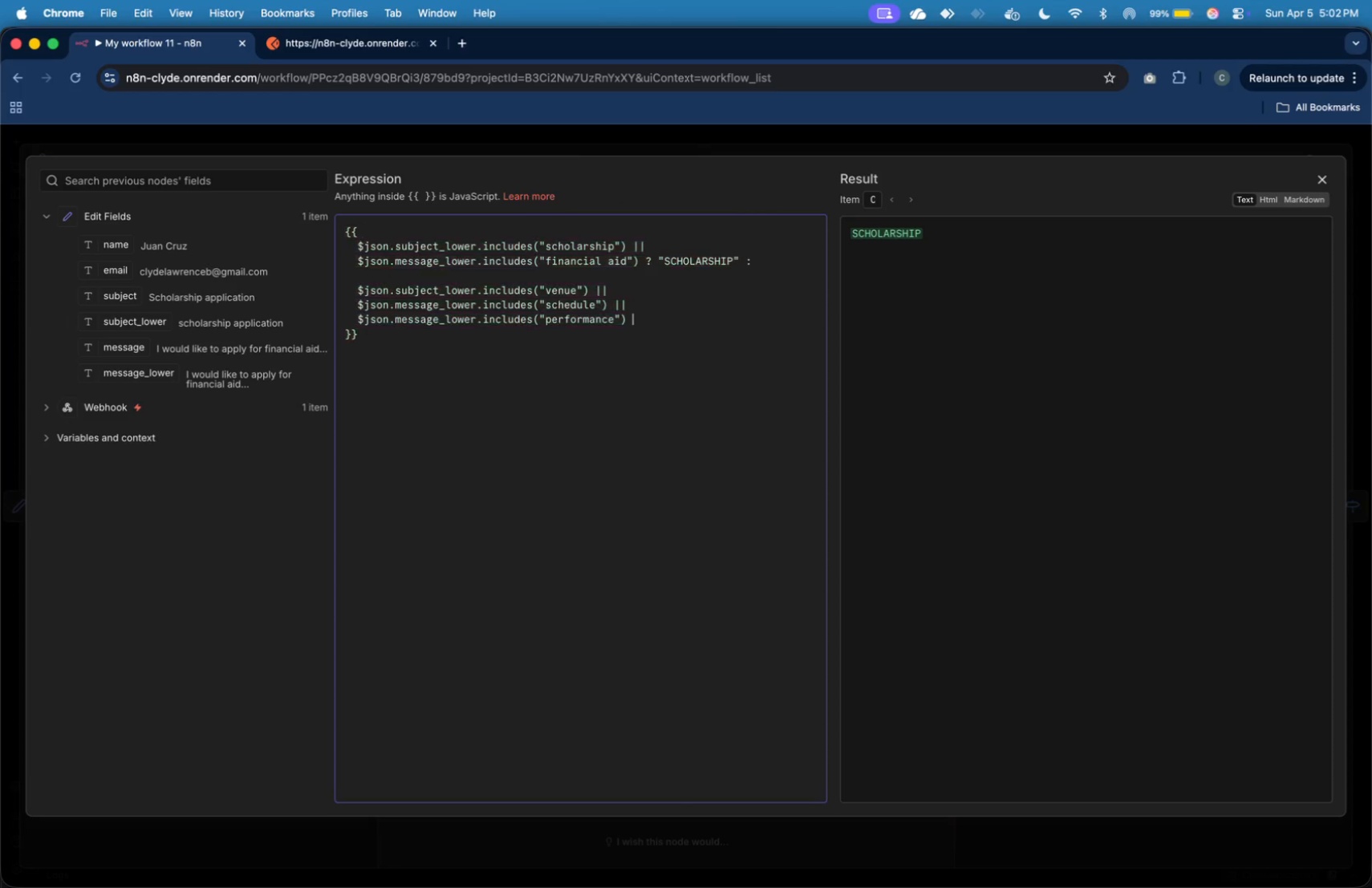 
type( ? "LOGISTIS)
 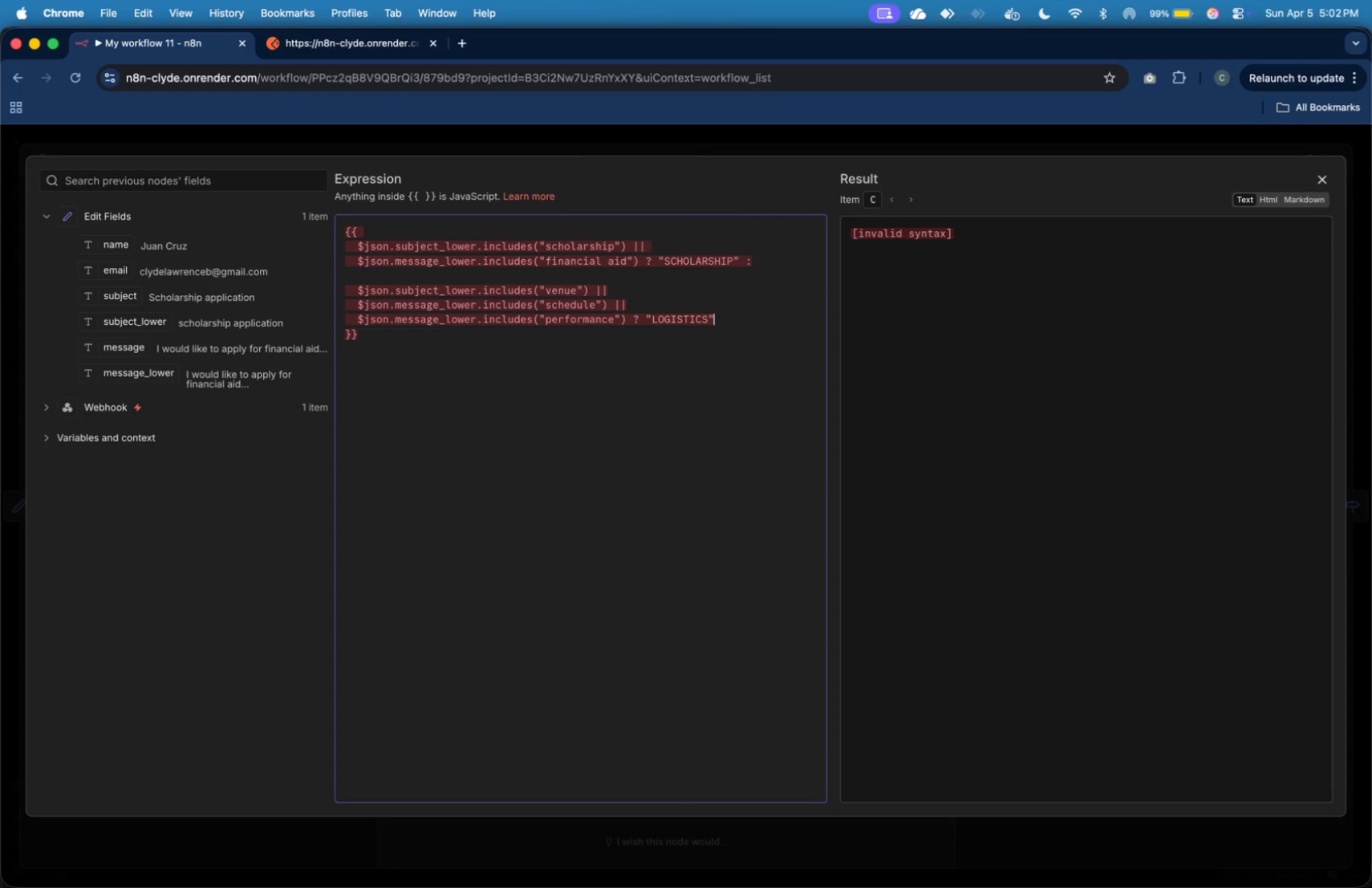 
 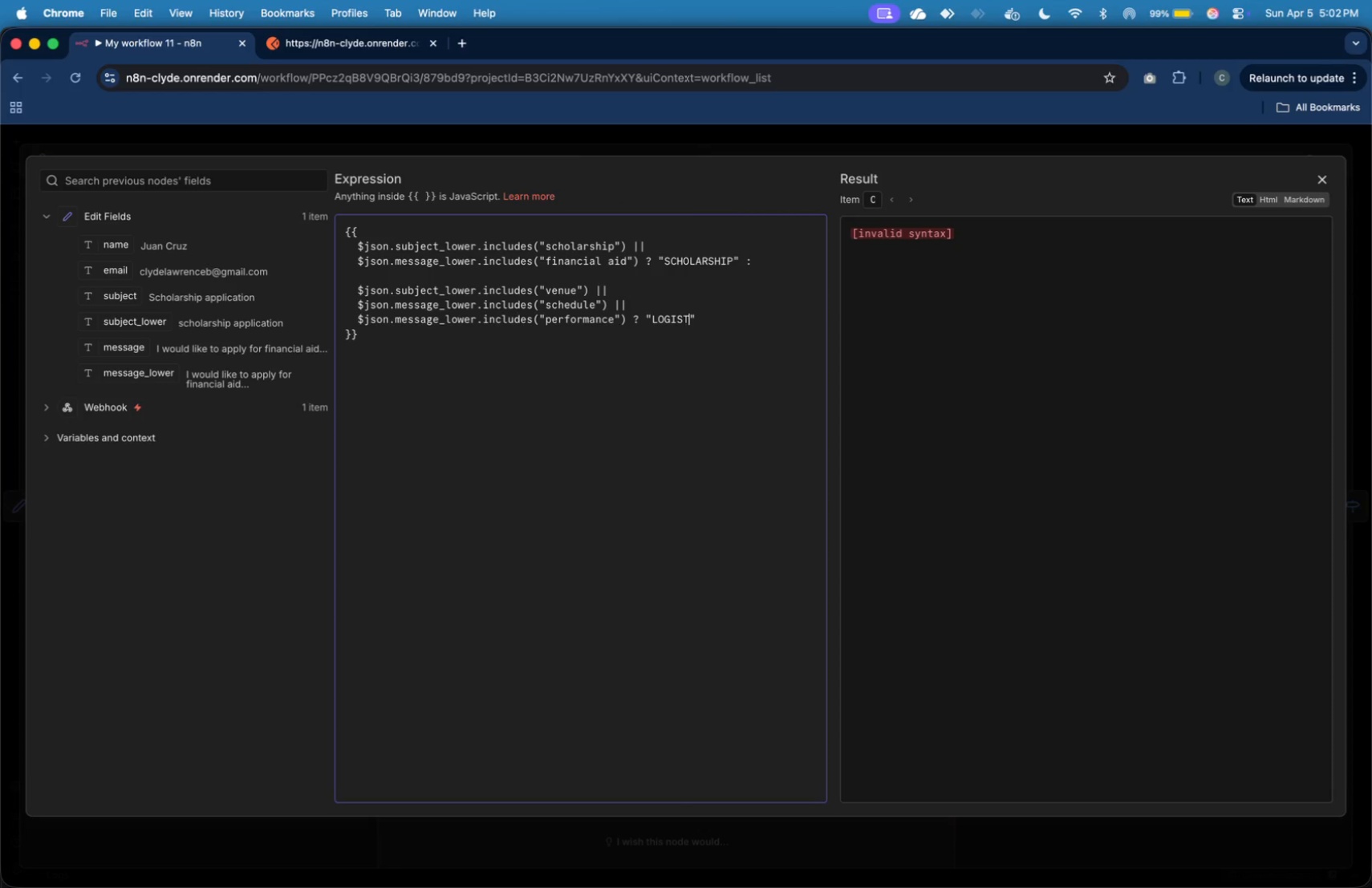 
hold_key(key=C, duration=0.31)
 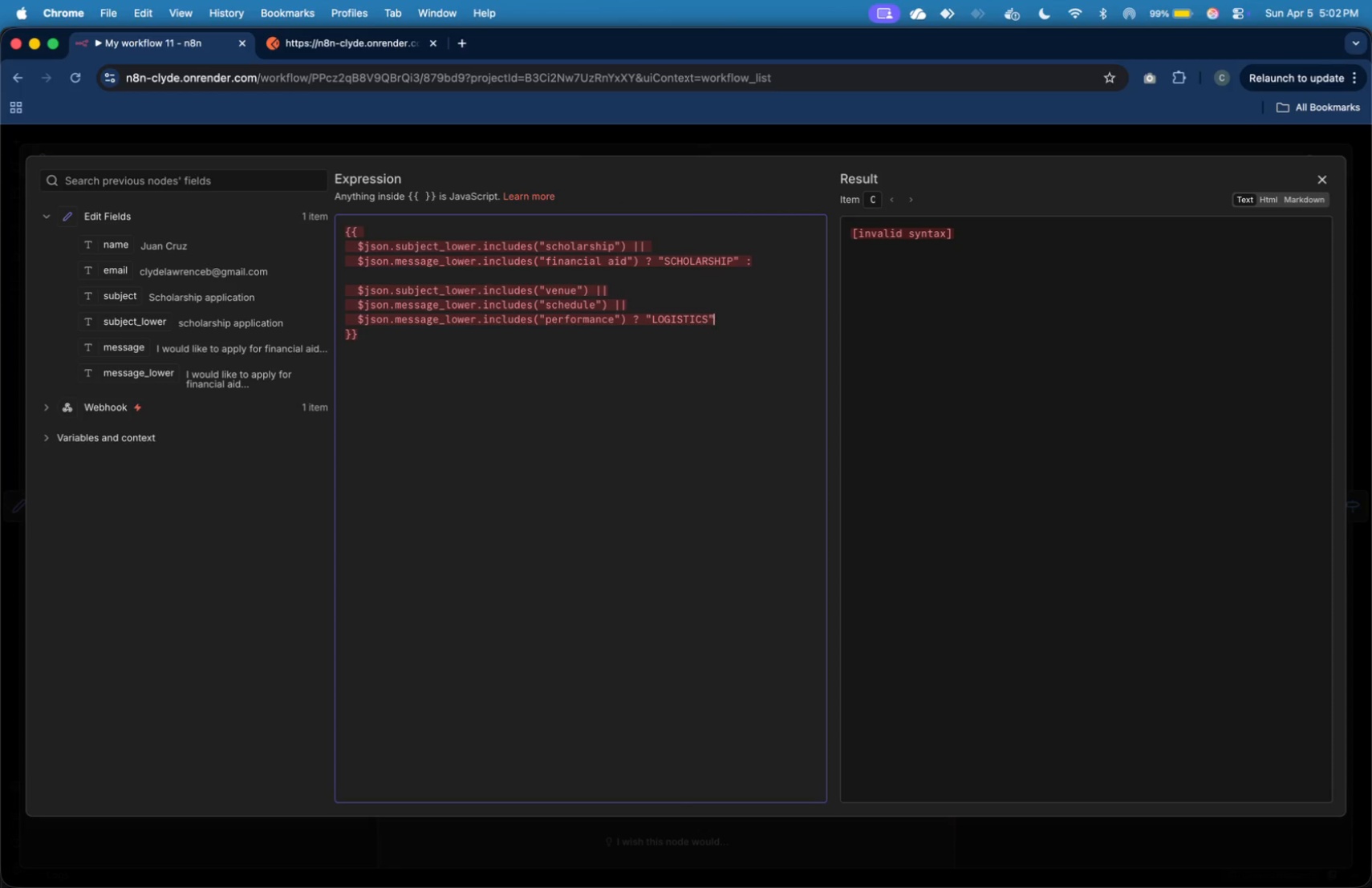 
key(ArrowRight)
 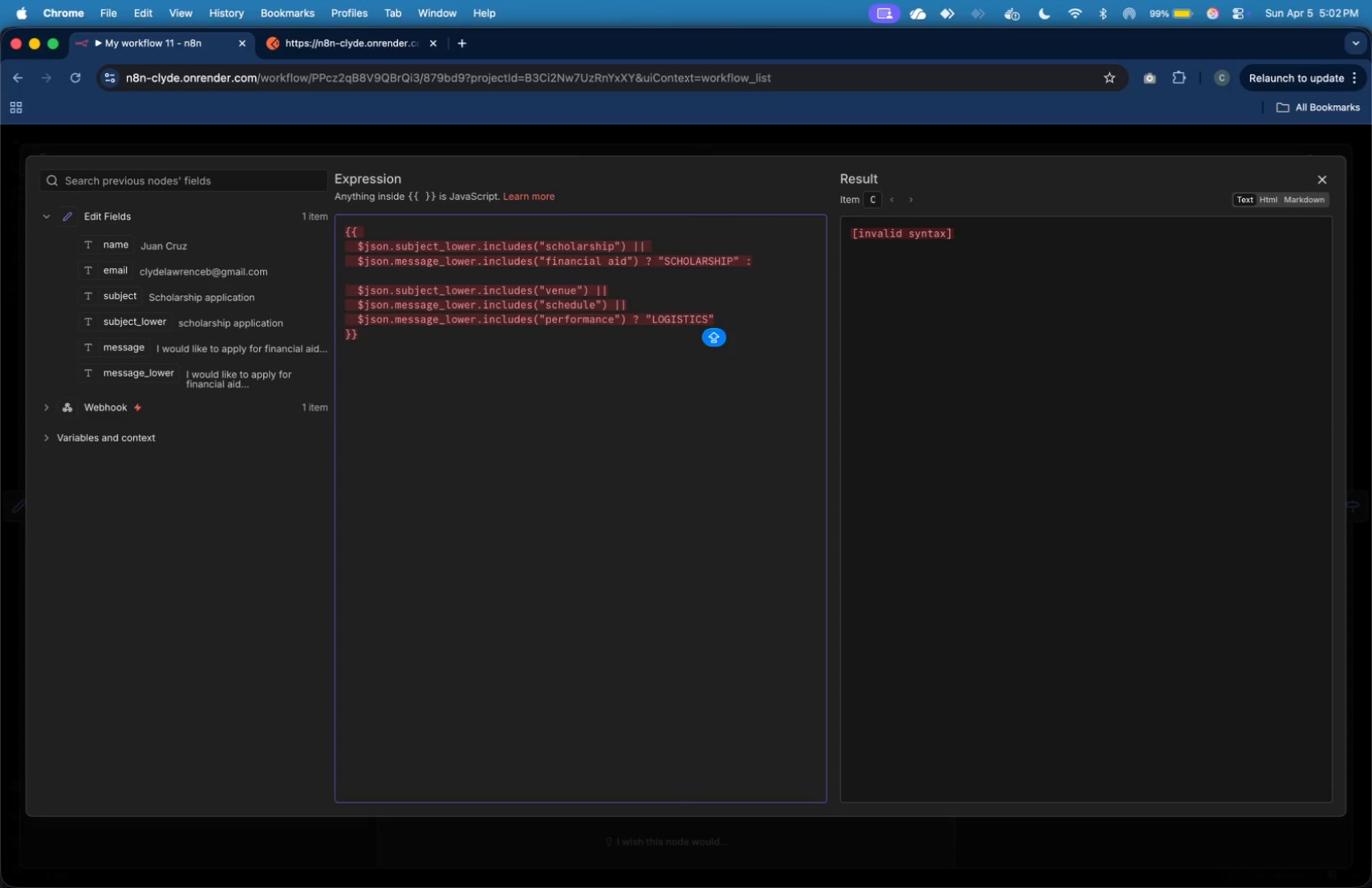 
key(Space)
 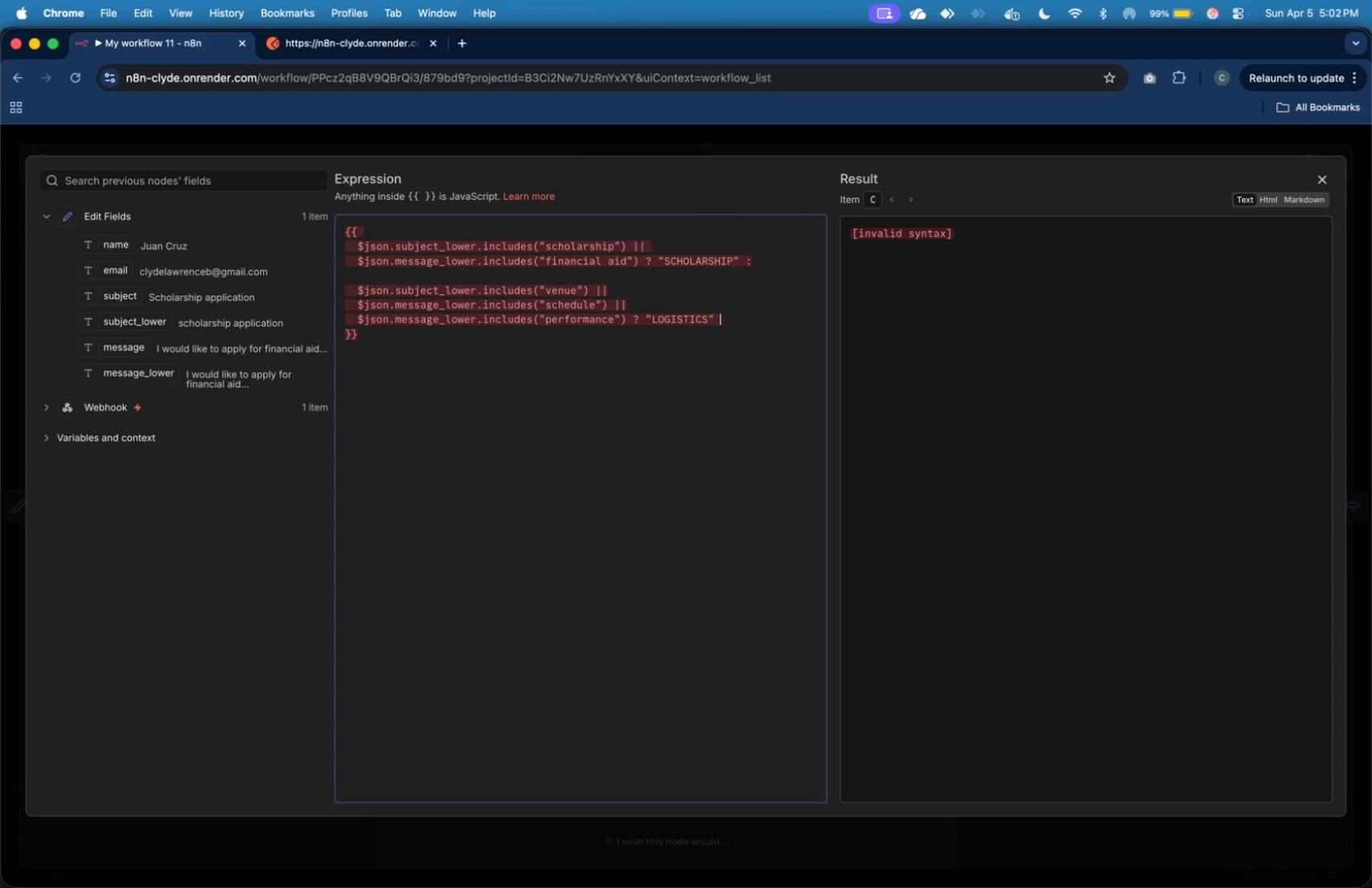 
key(Shift+Semicolon)
 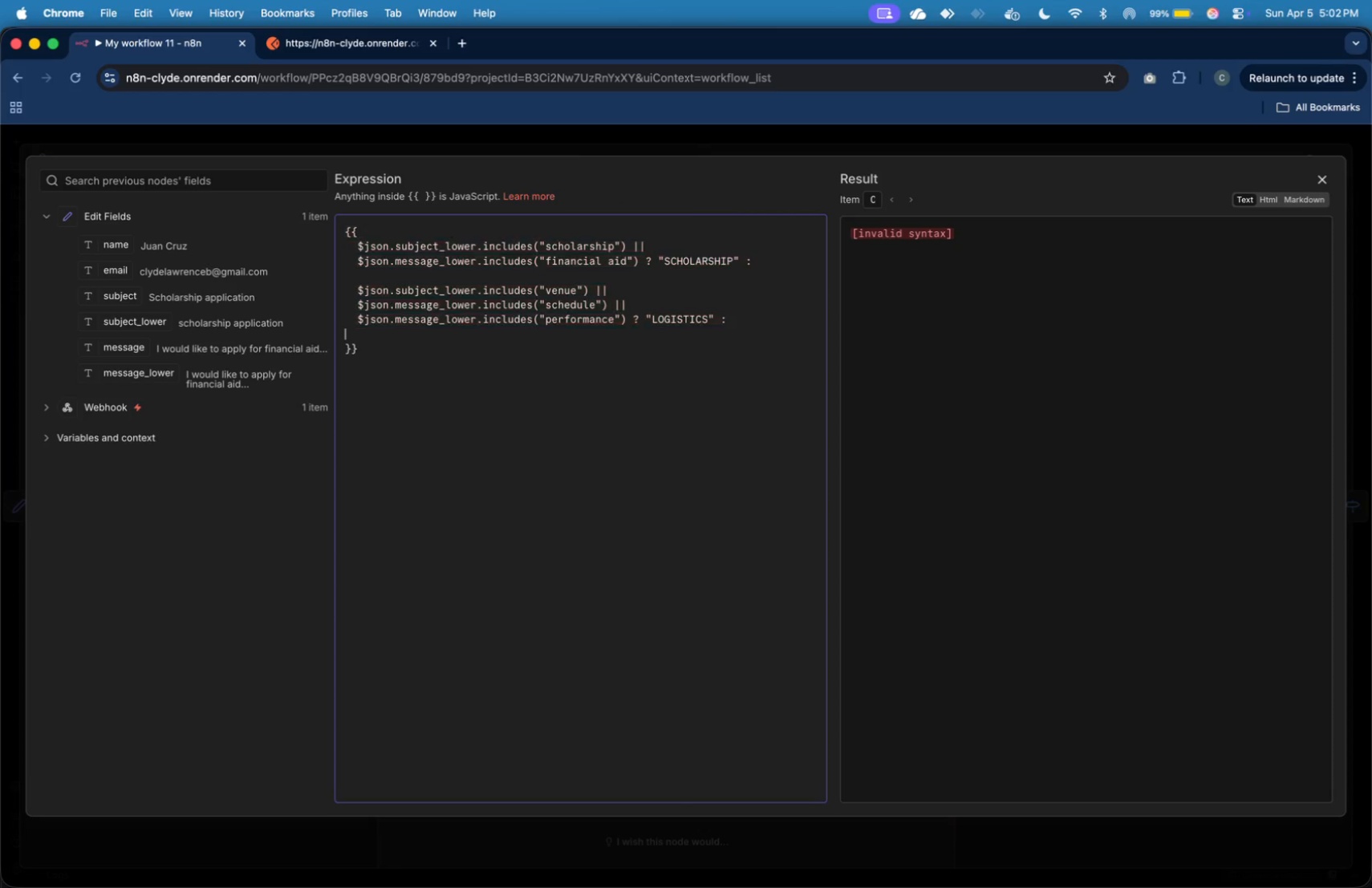 
key(Enter)
 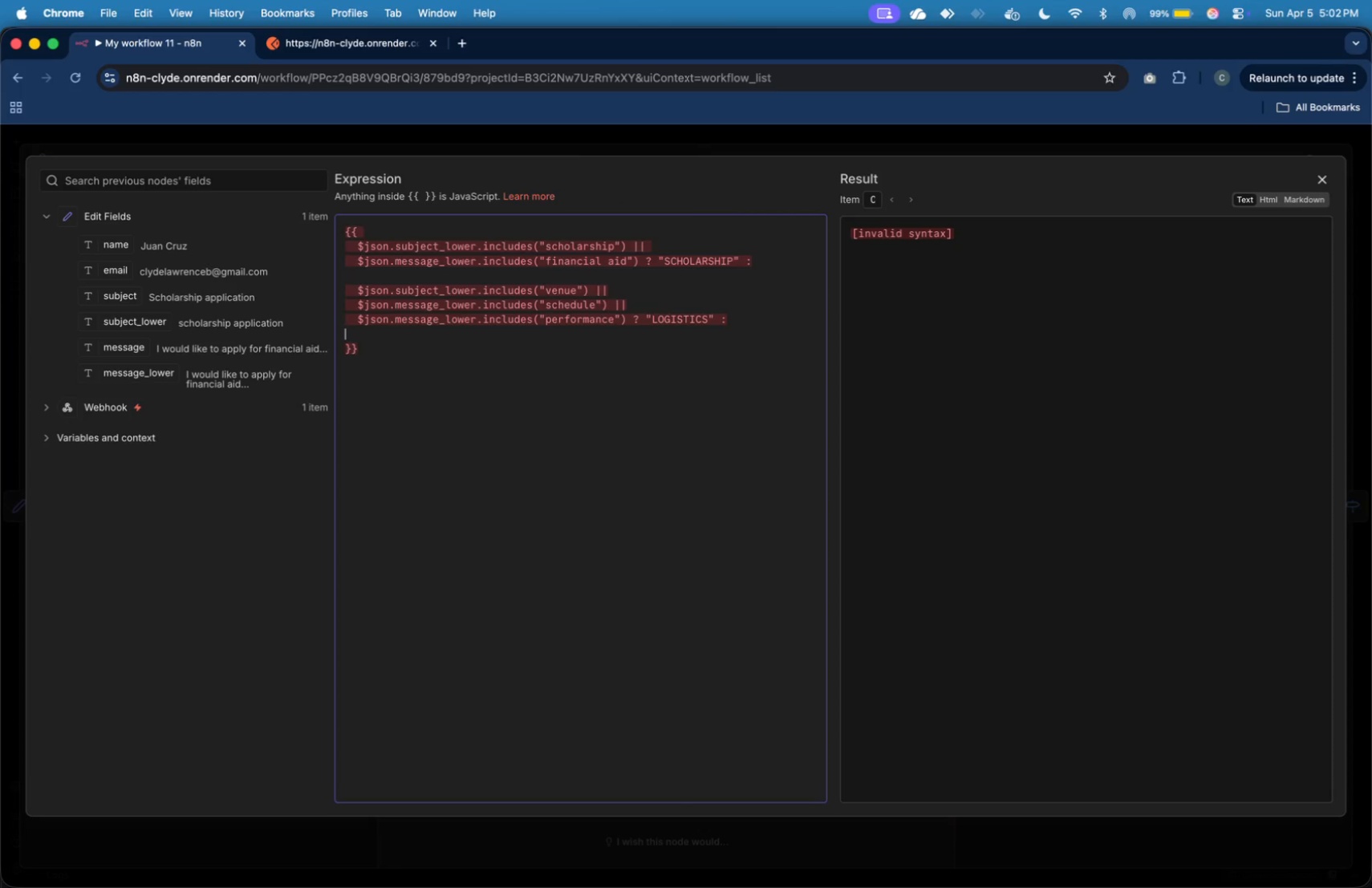 
key(Enter)
 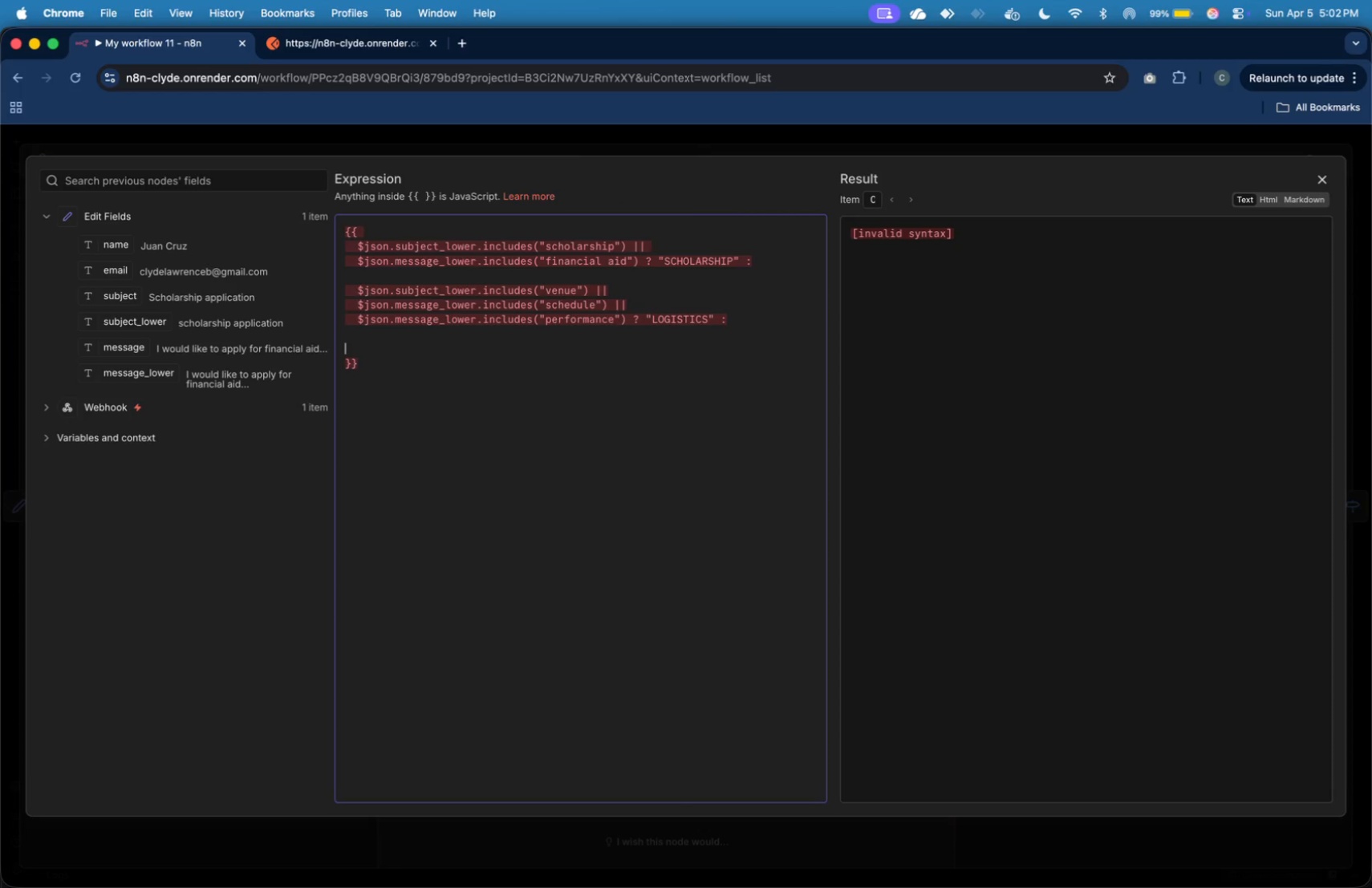 
key(CapsLock)
 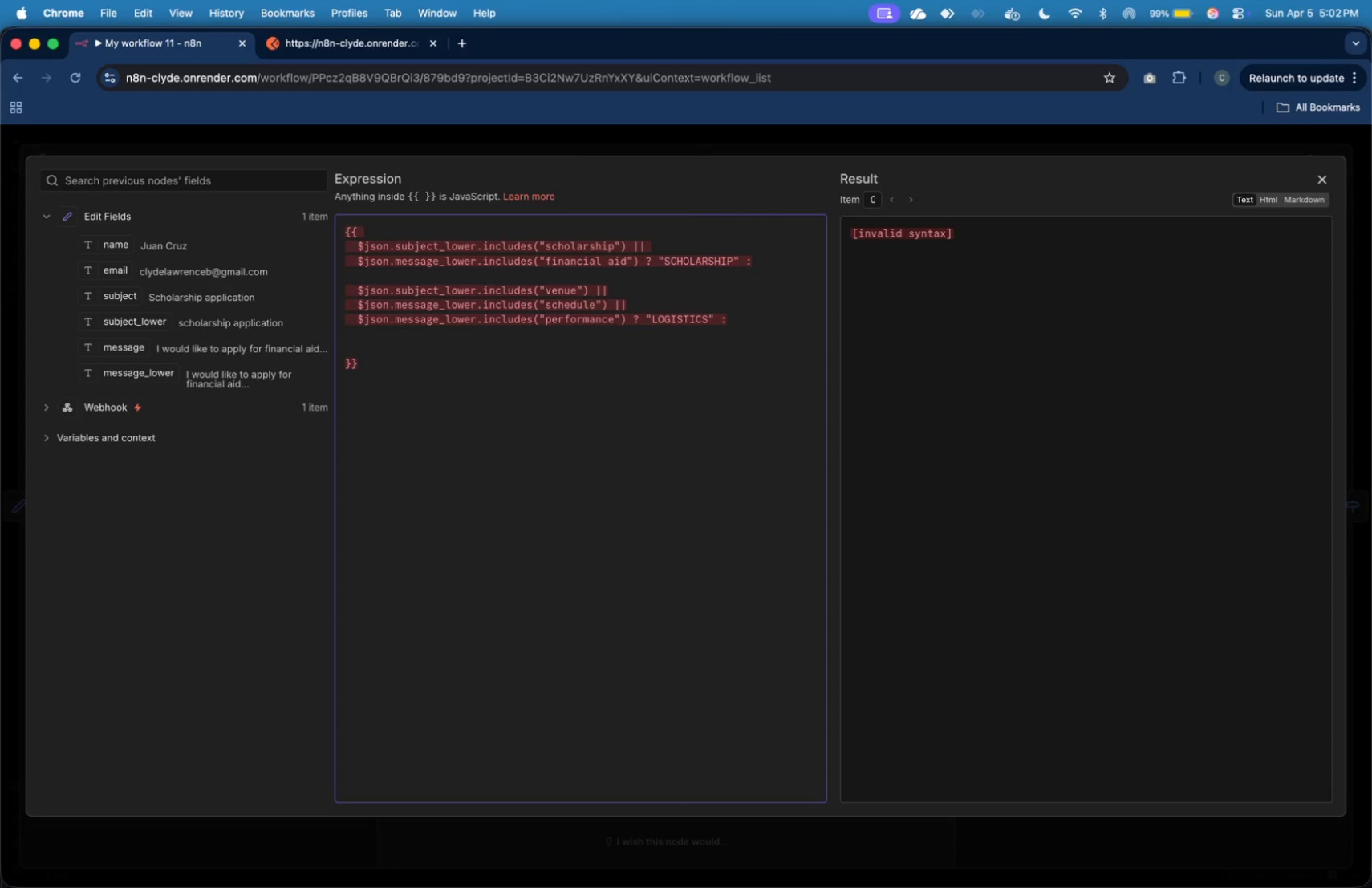 
key(Tab)
 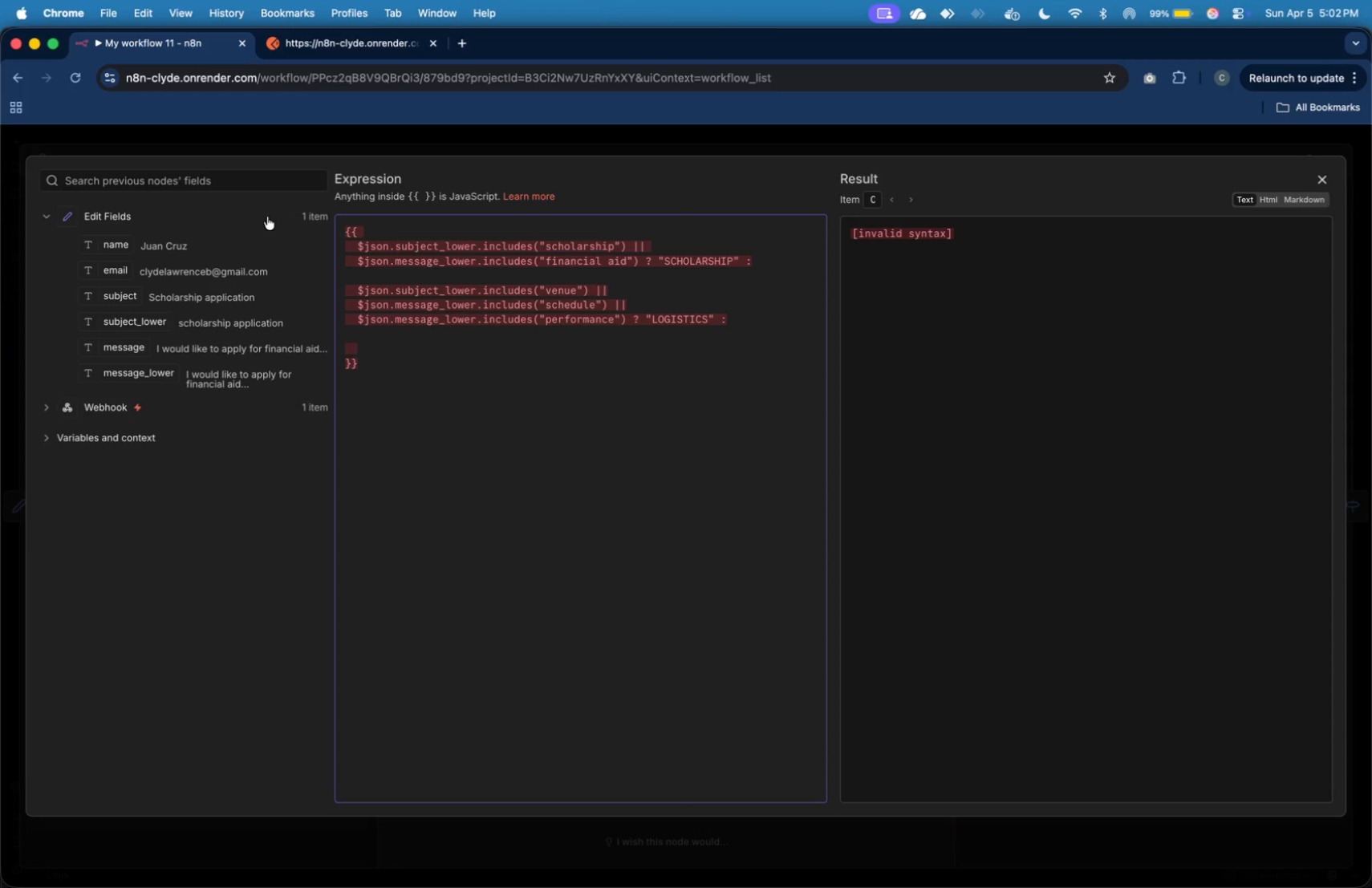 
left_click_drag(start_coordinate=[141, 322], to_coordinate=[392, 346])
 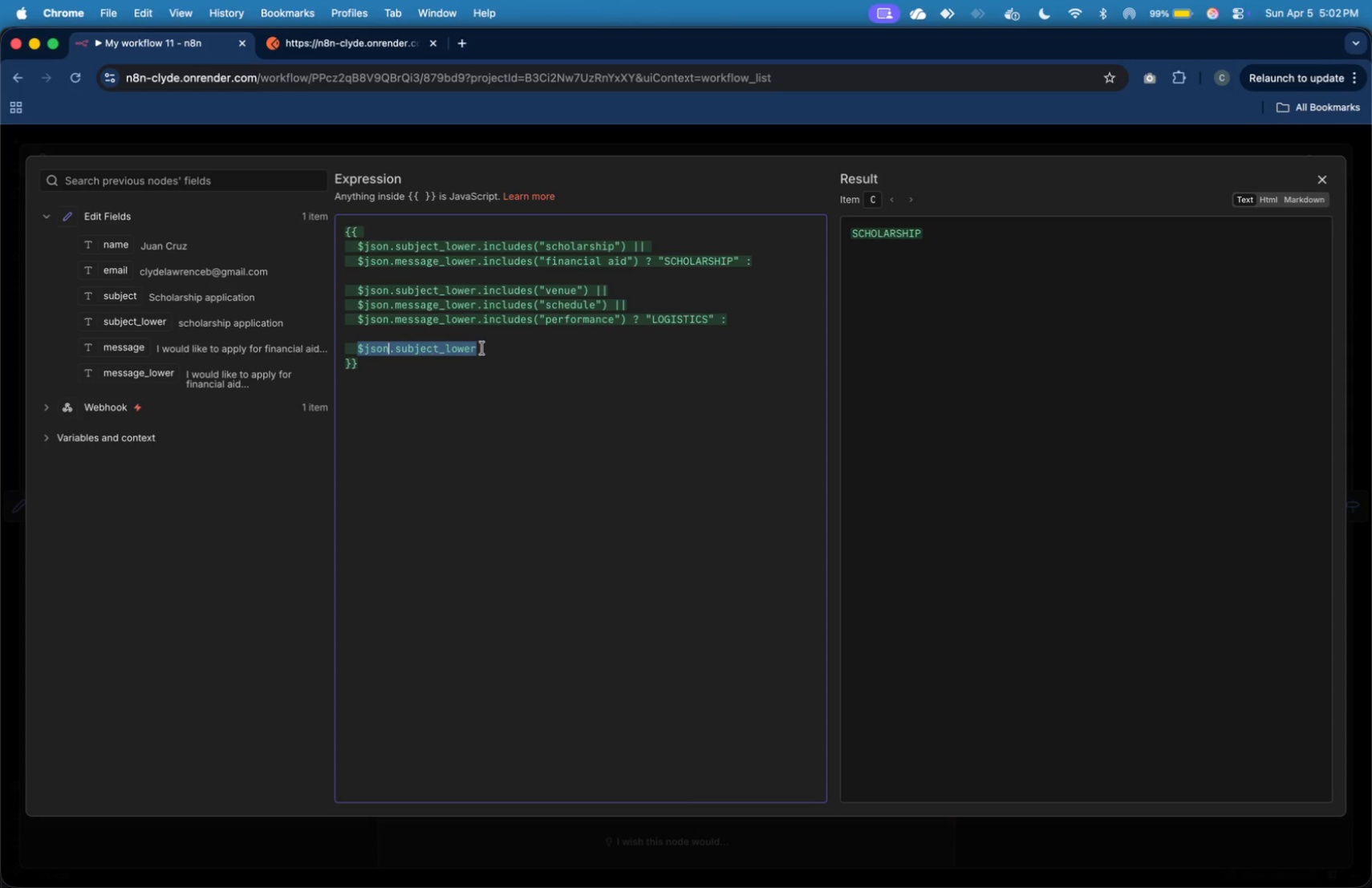 
left_click([485, 349])
 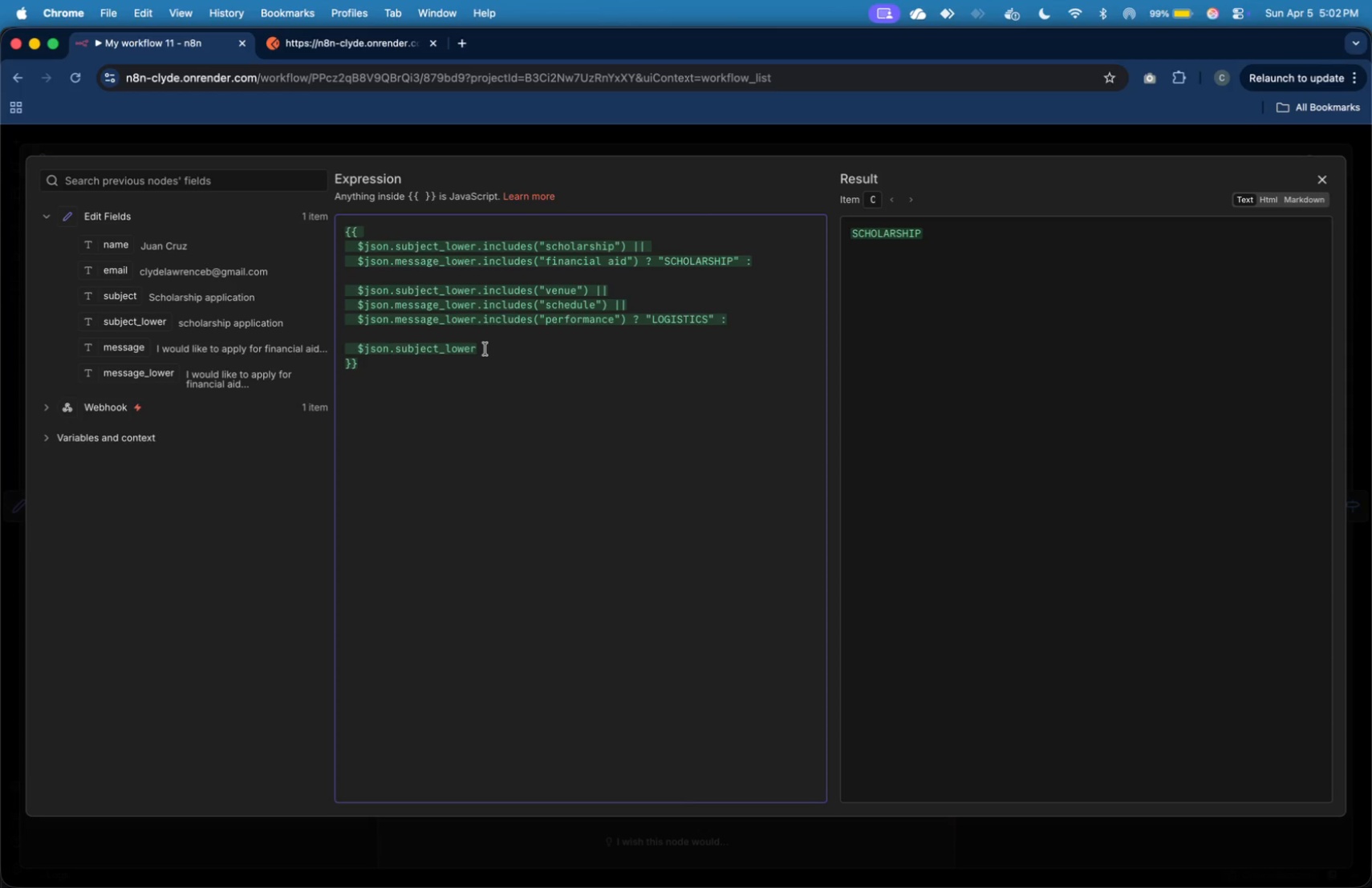 
key(Period)
 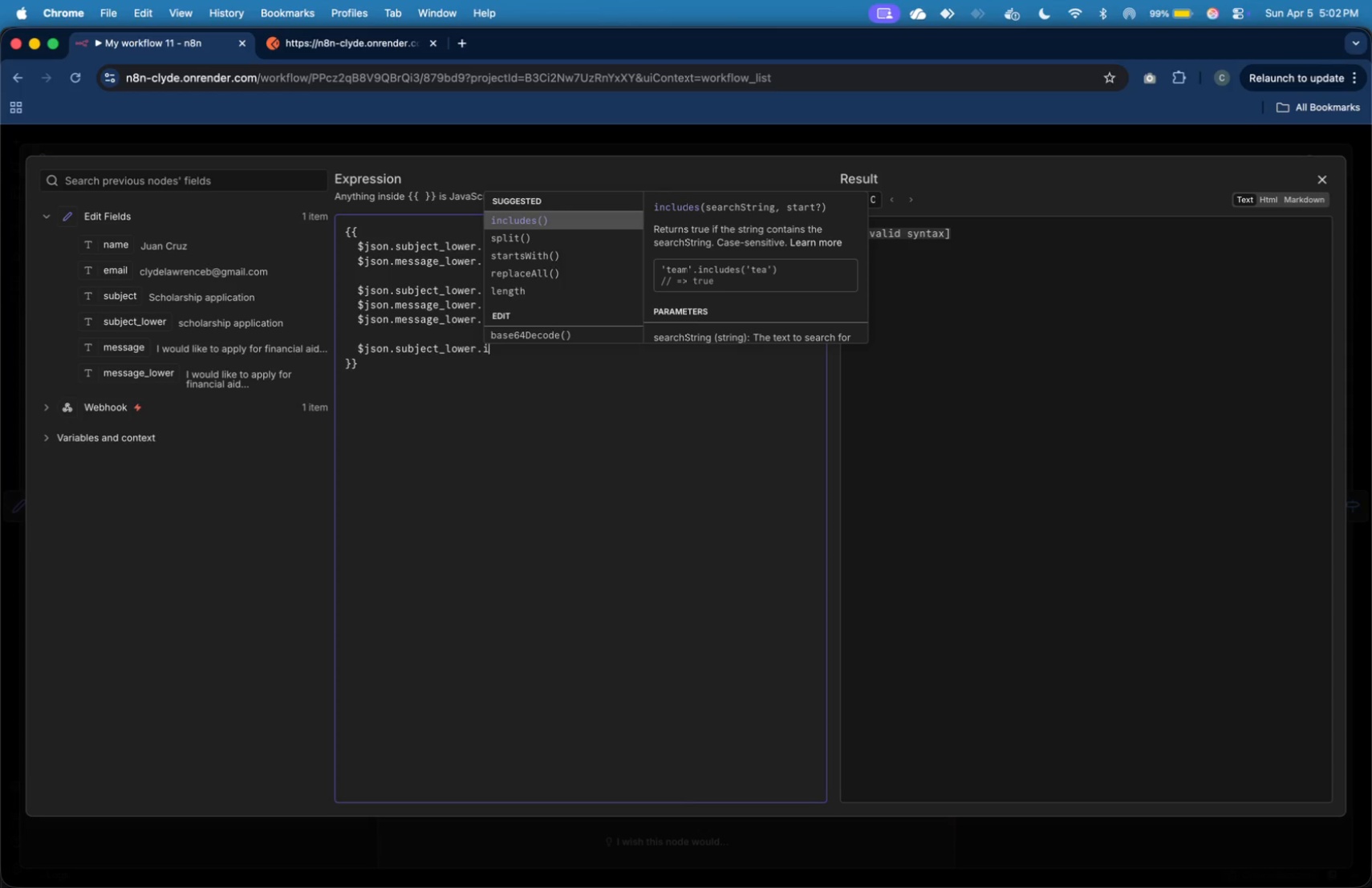 
key(I)
 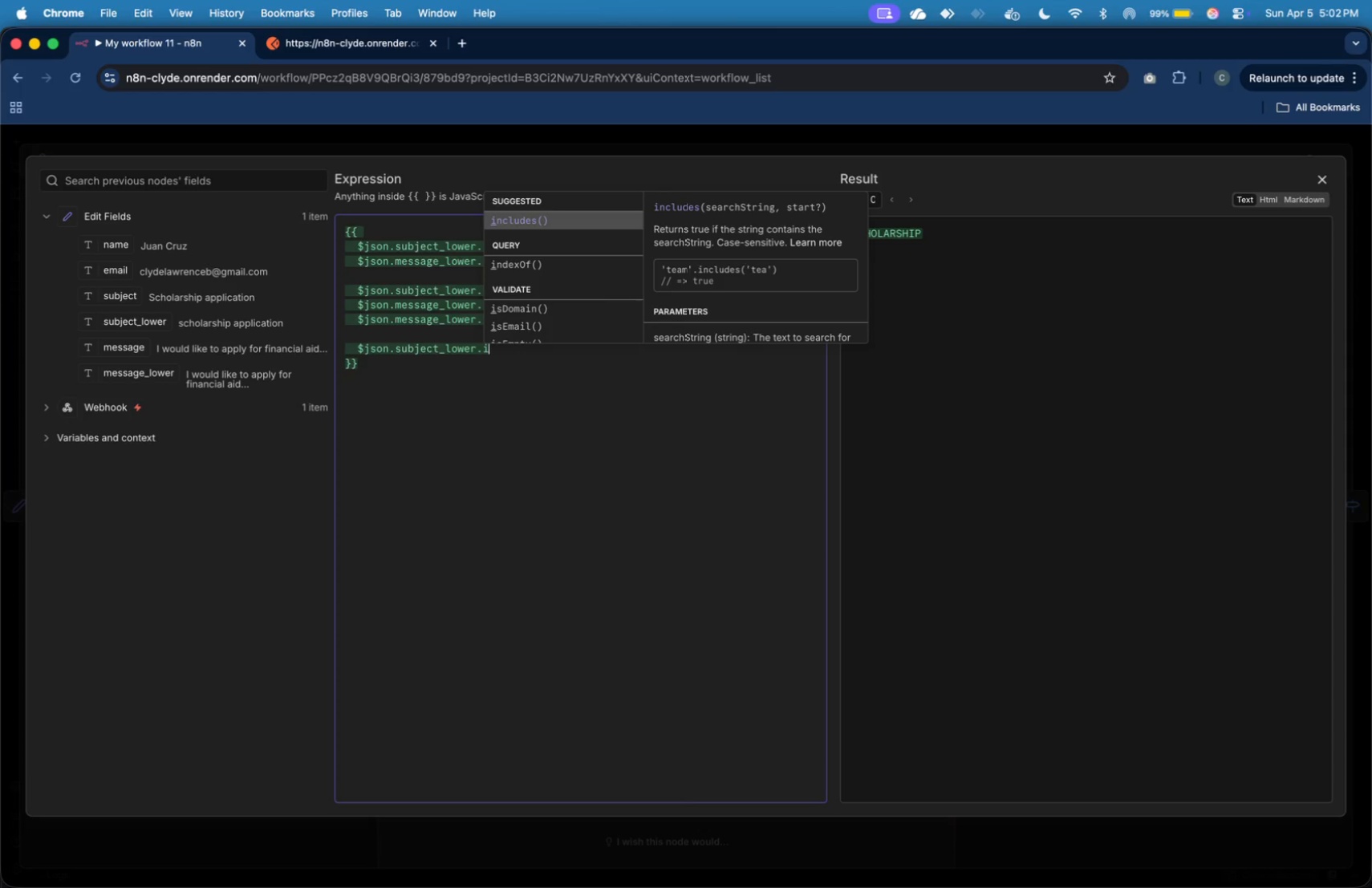 
key(Meta+Tab)